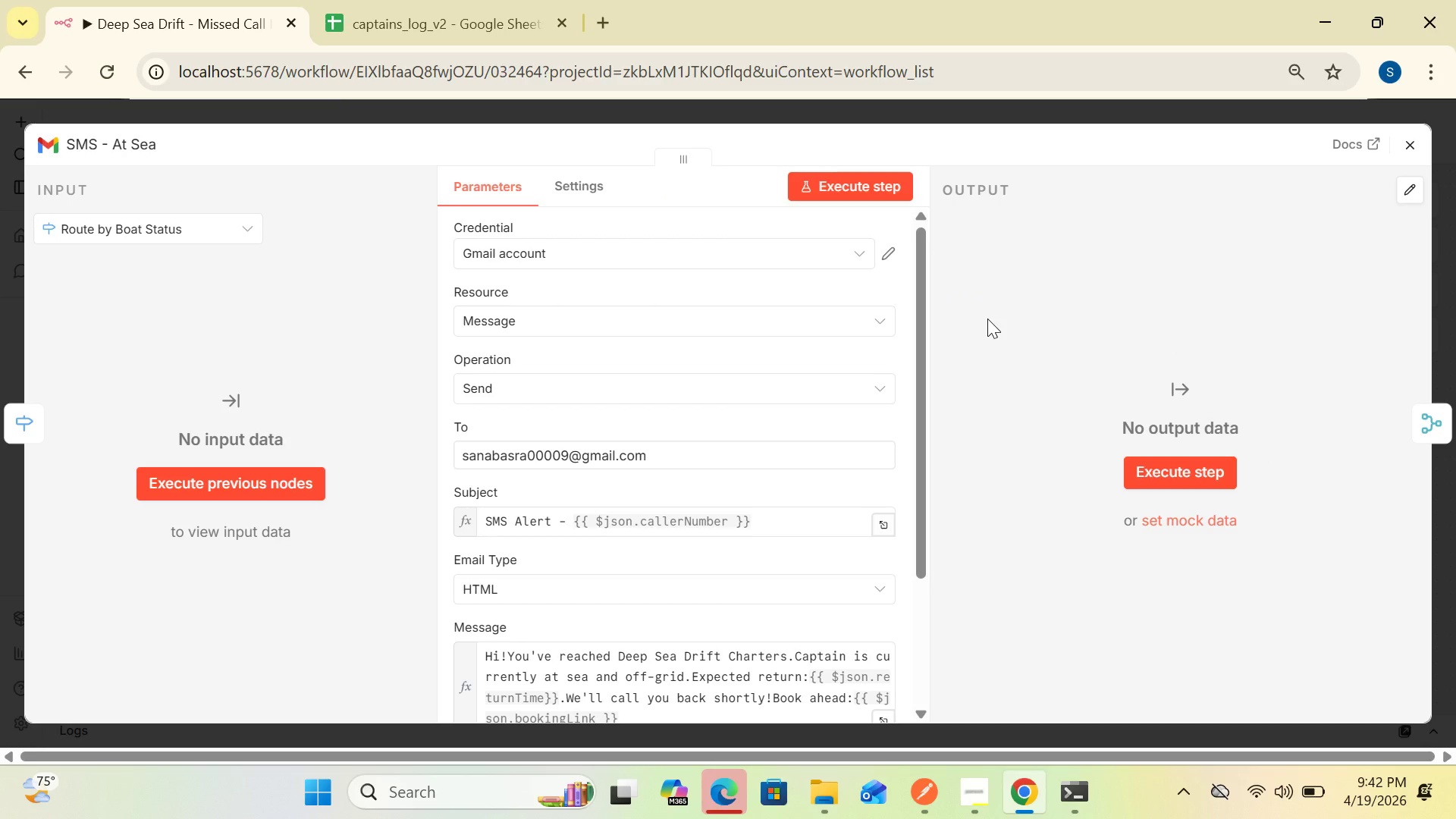 
wait(8.34)
 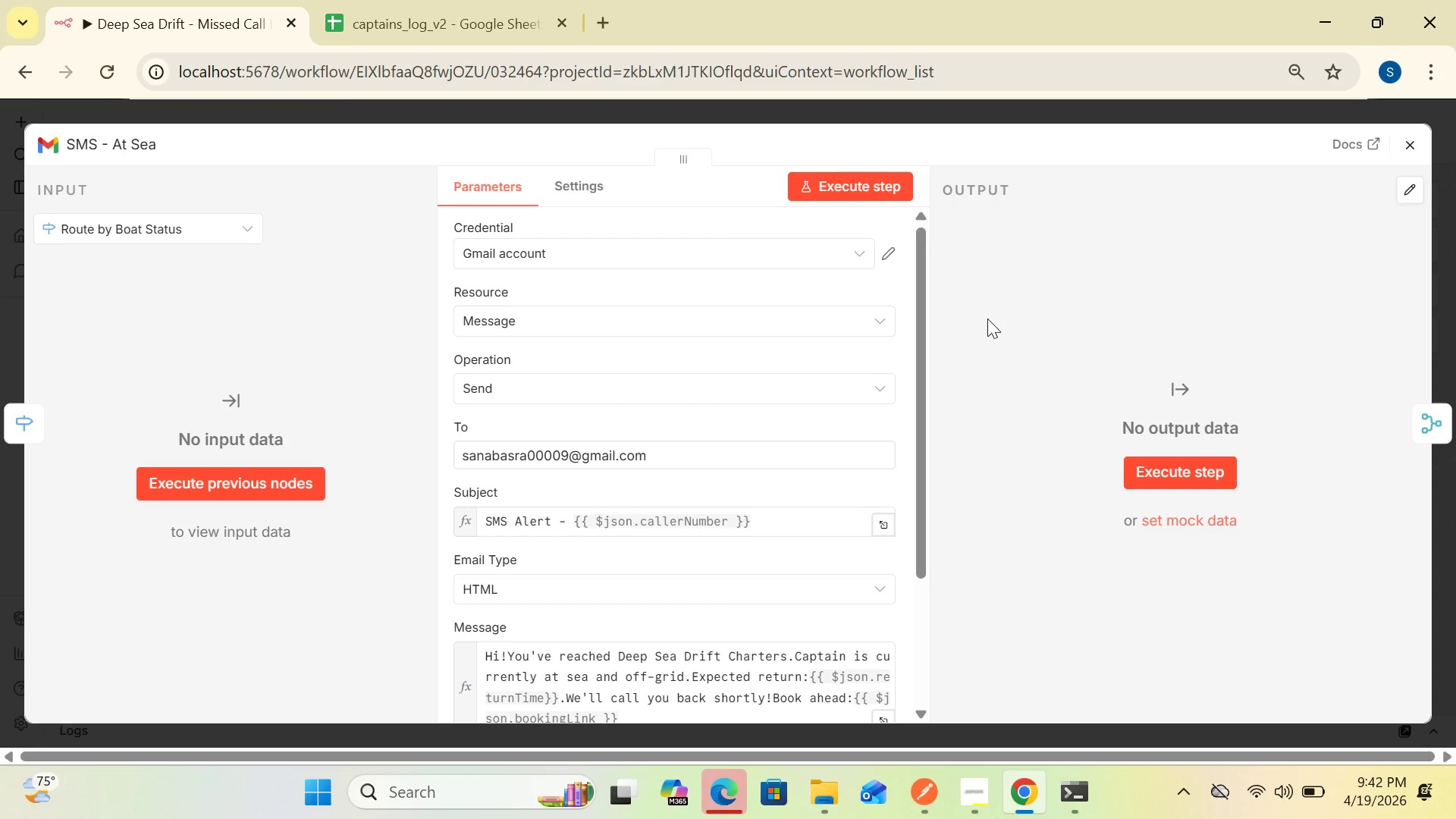 
left_click_drag(start_coordinate=[924, 528], to_coordinate=[909, 622])
 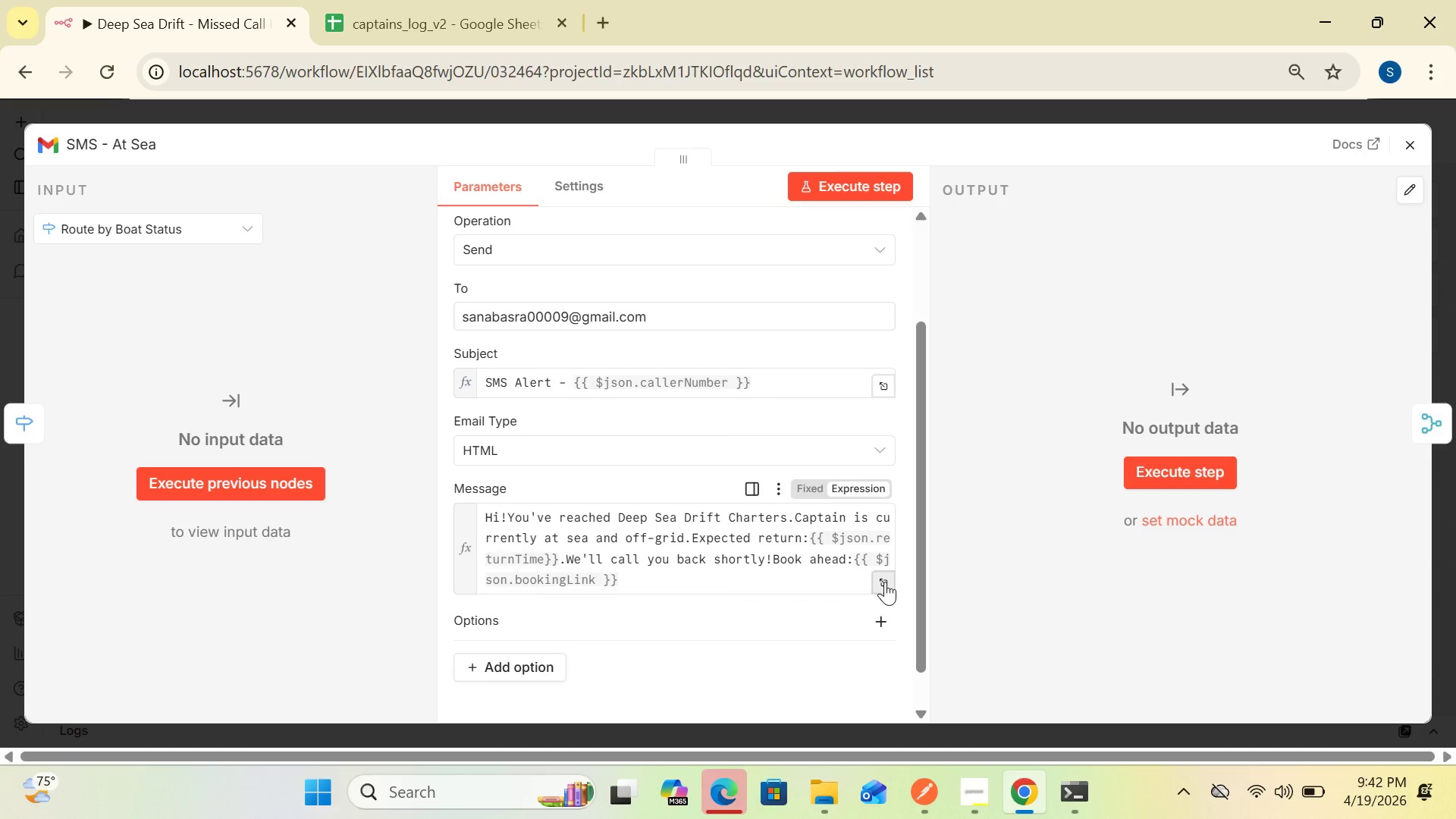 
left_click([885, 582])
 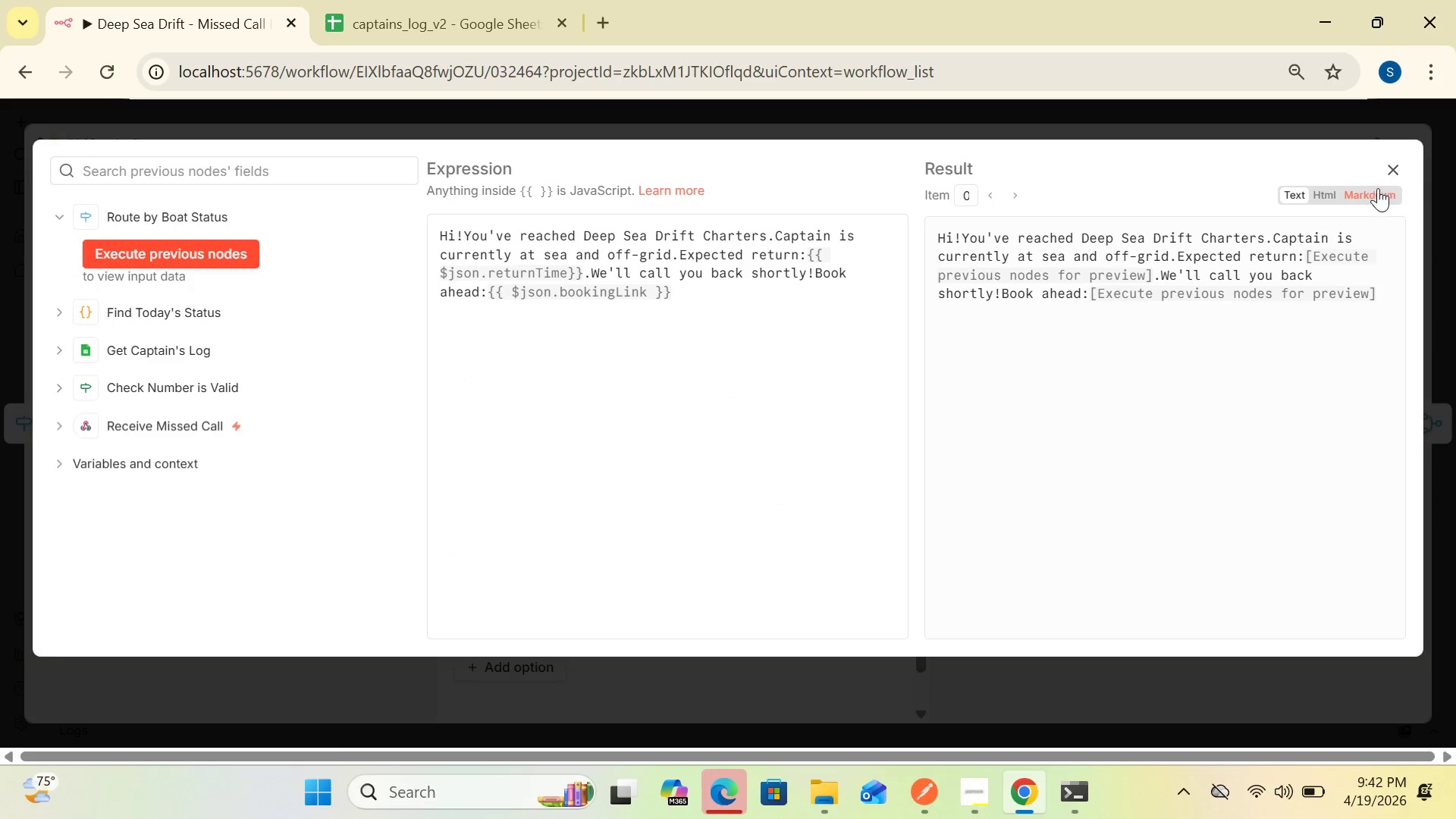 
left_click([1393, 162])
 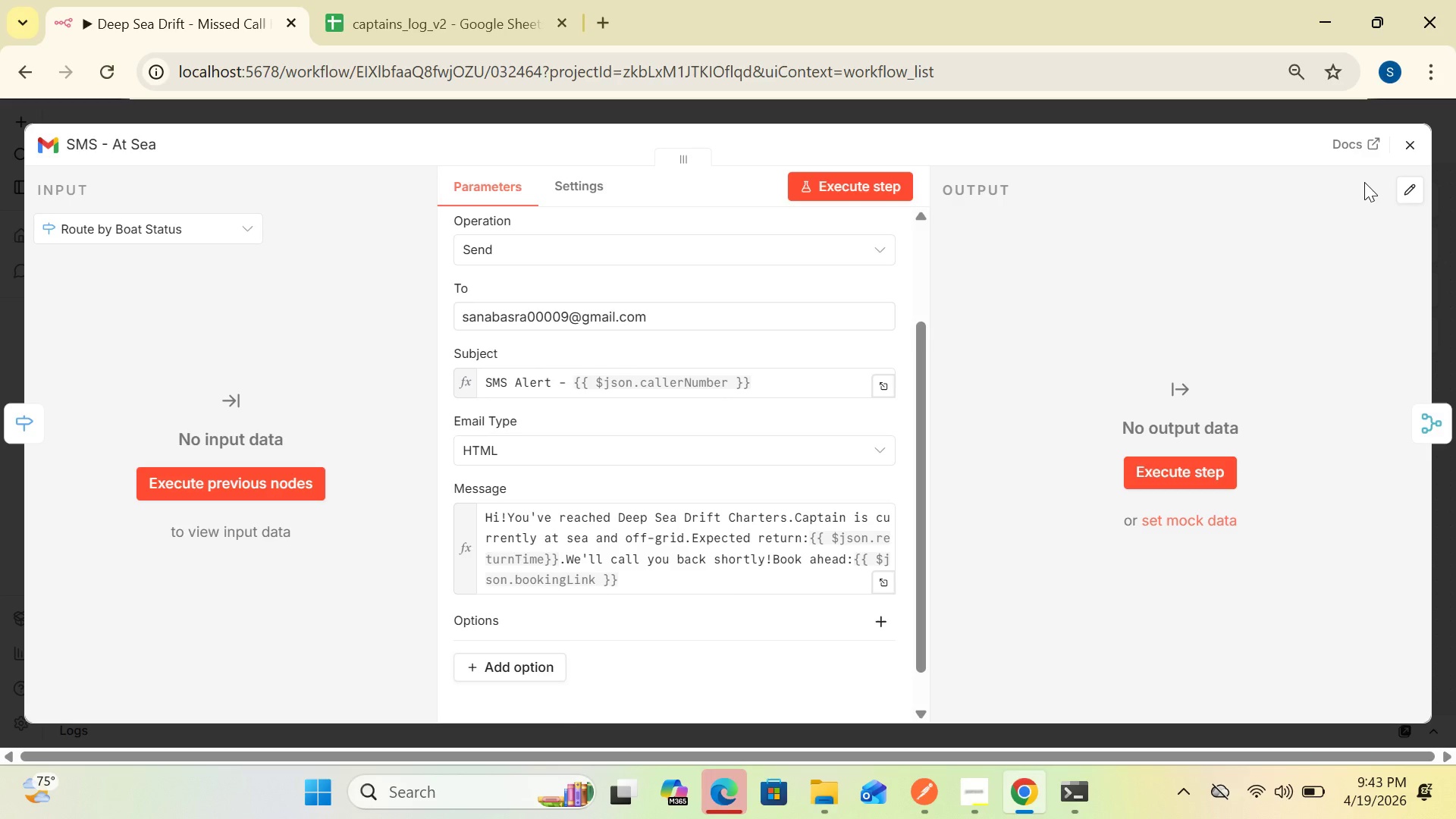 
wait(21.17)
 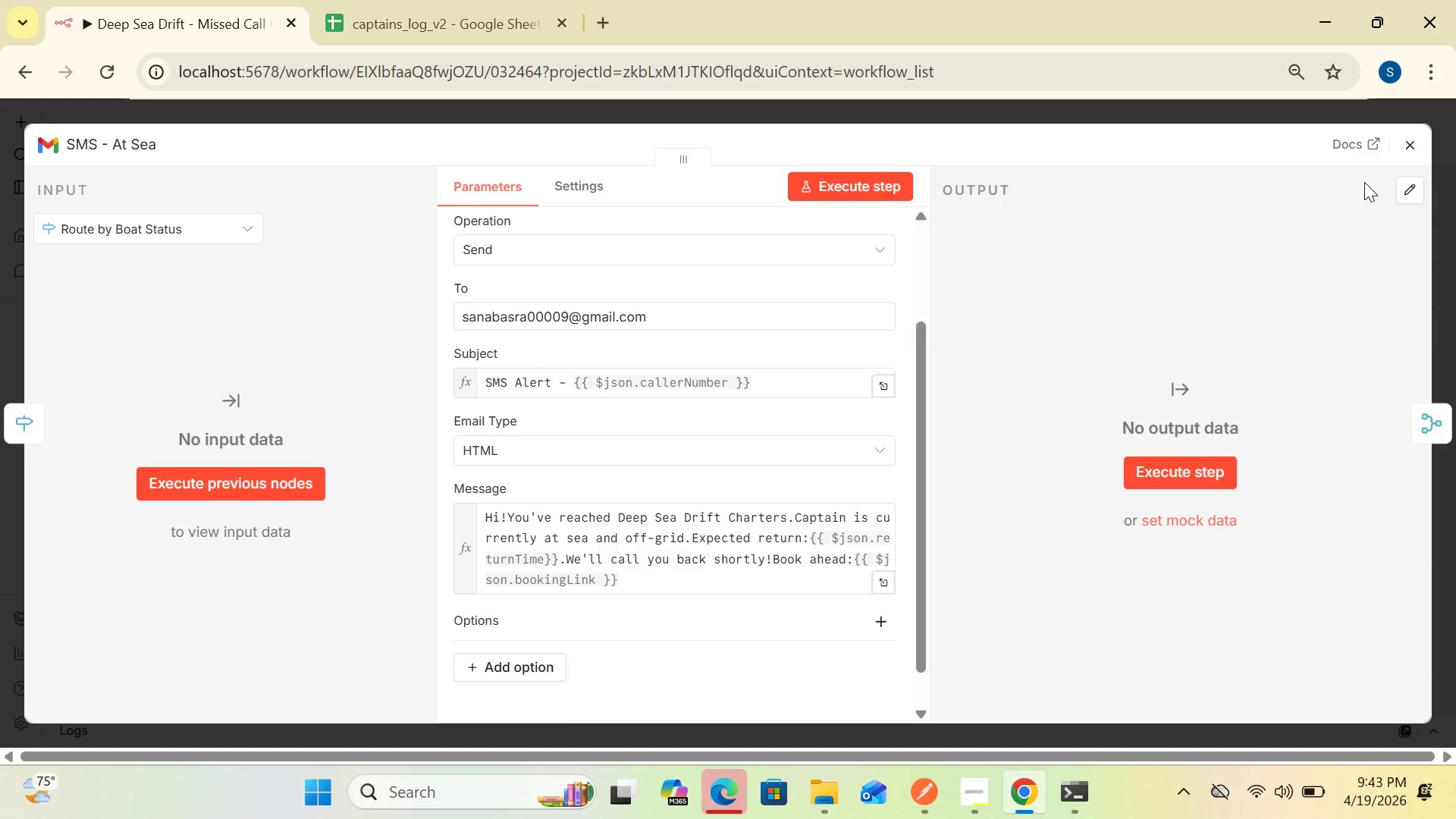 
left_click([1410, 151])
 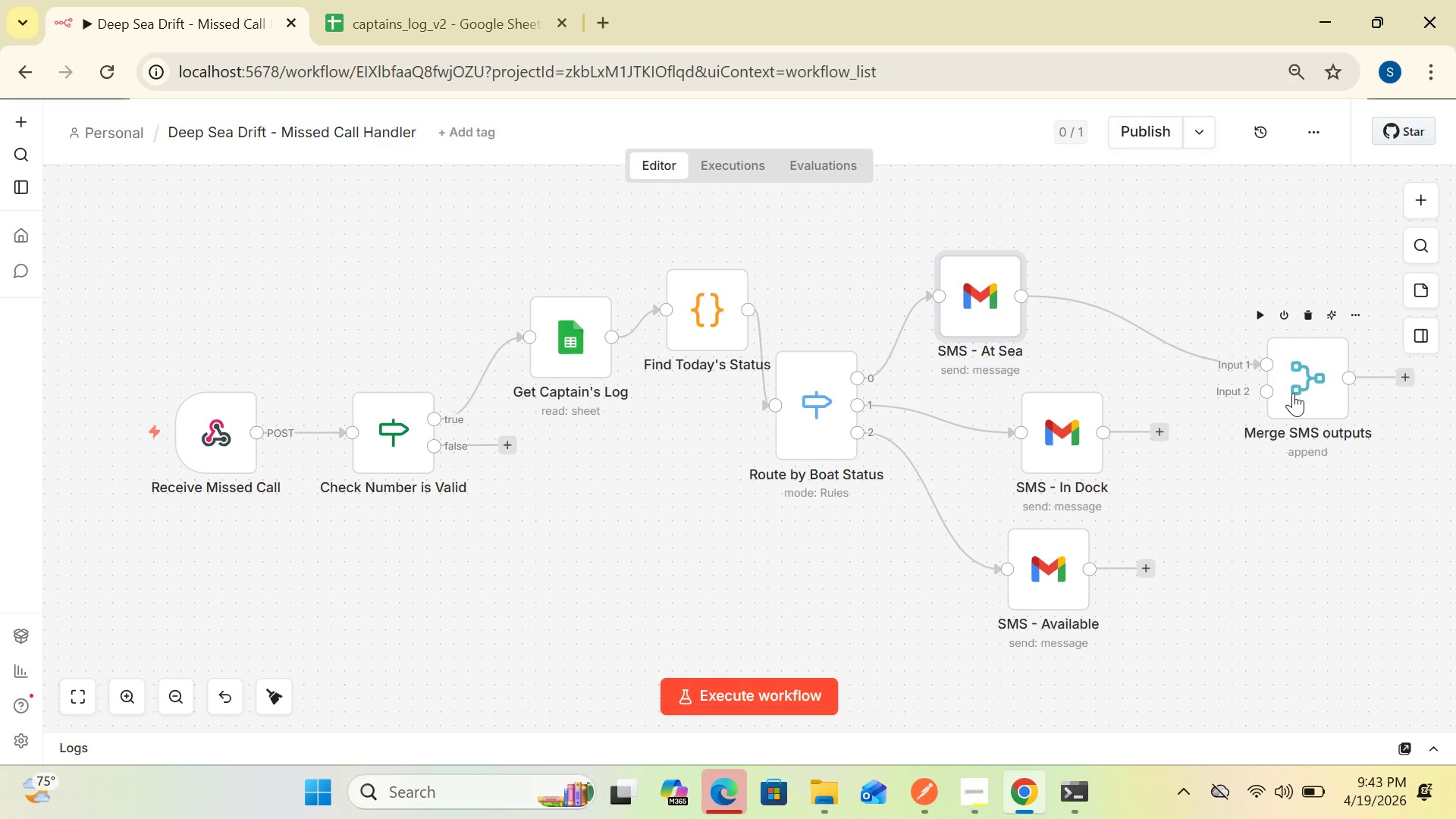 
double_click([1293, 393])
 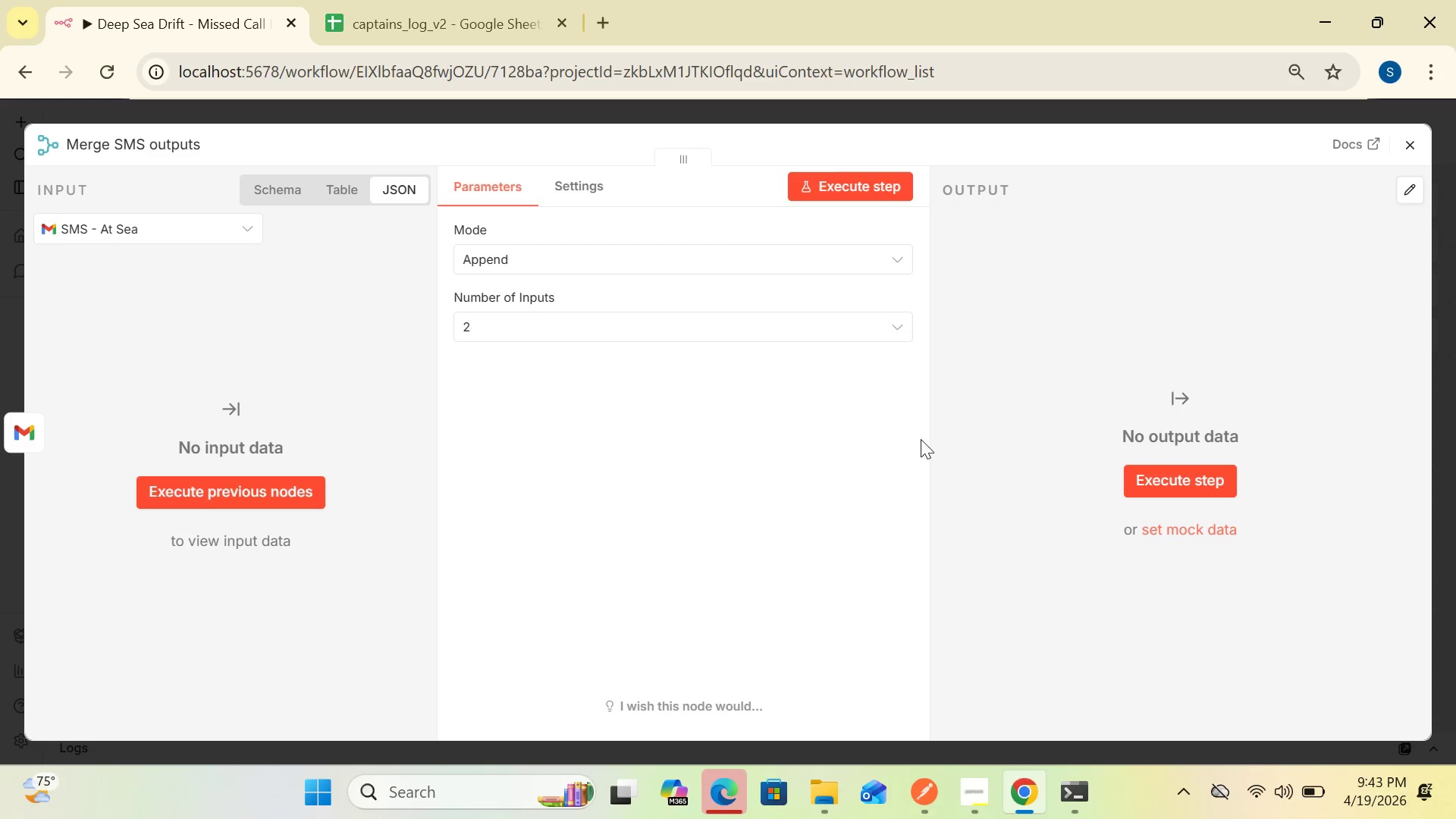 
left_click([871, 323])
 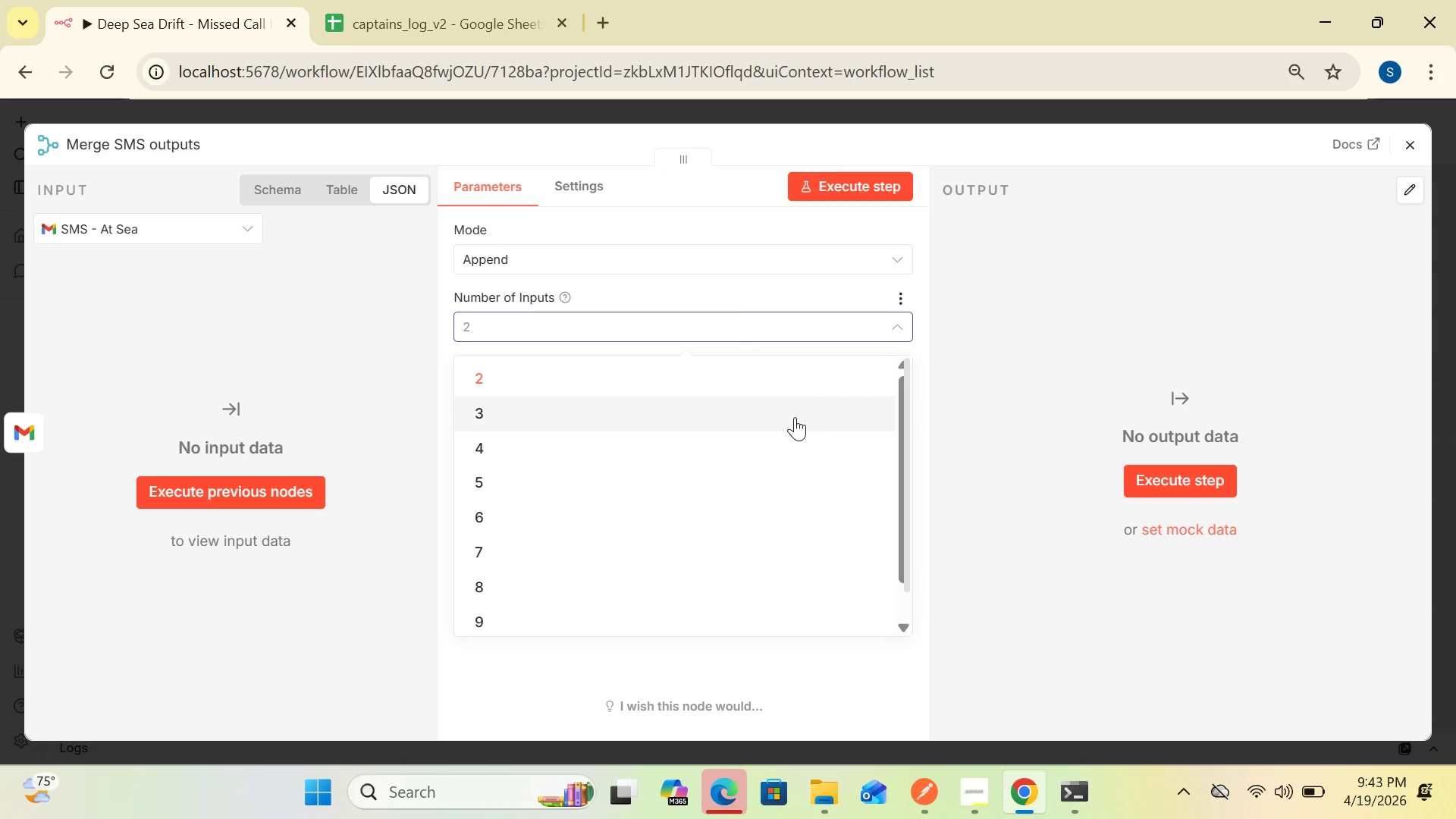 
left_click([795, 417])
 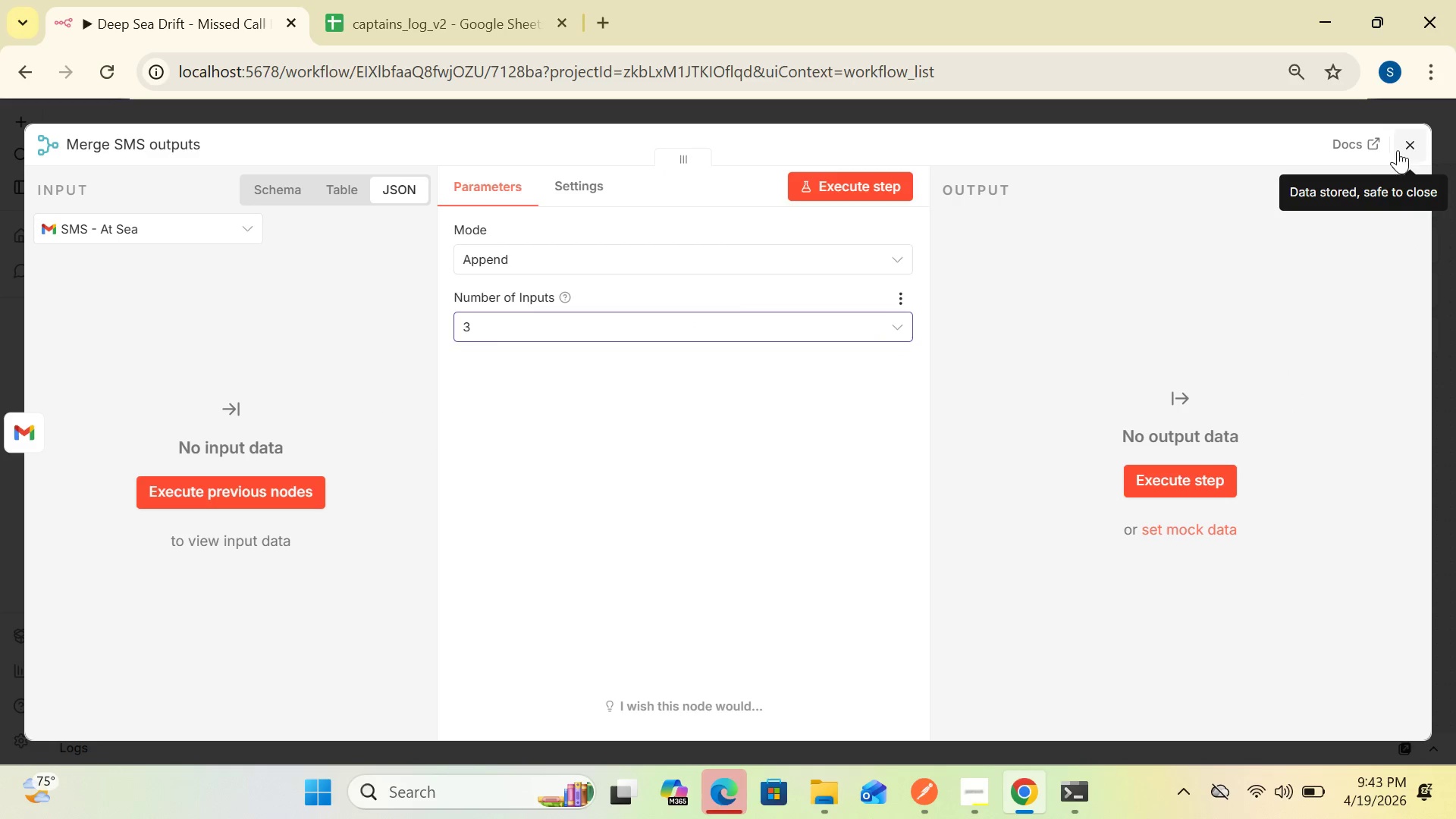 
left_click([1407, 143])
 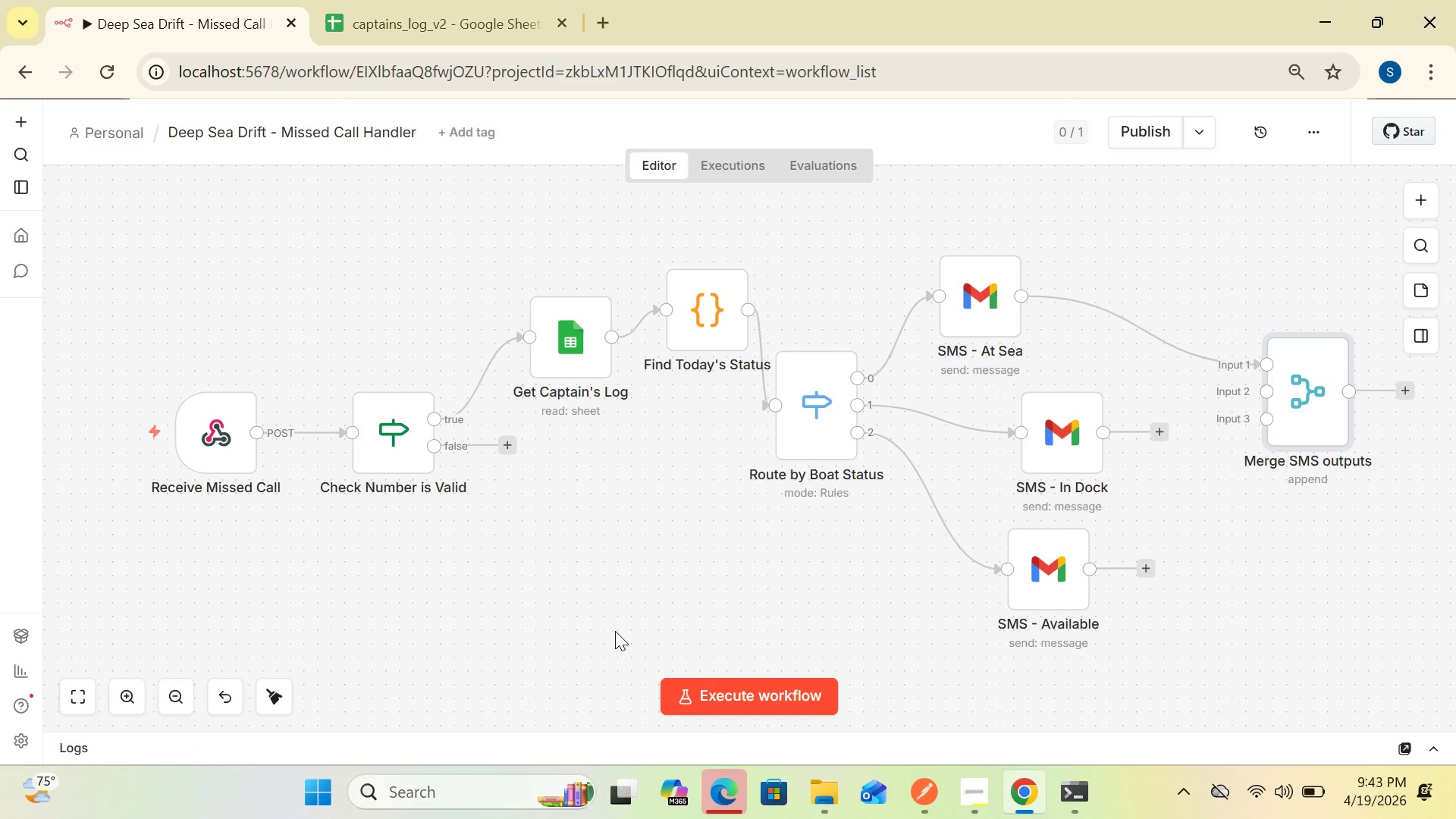 
wait(10.36)
 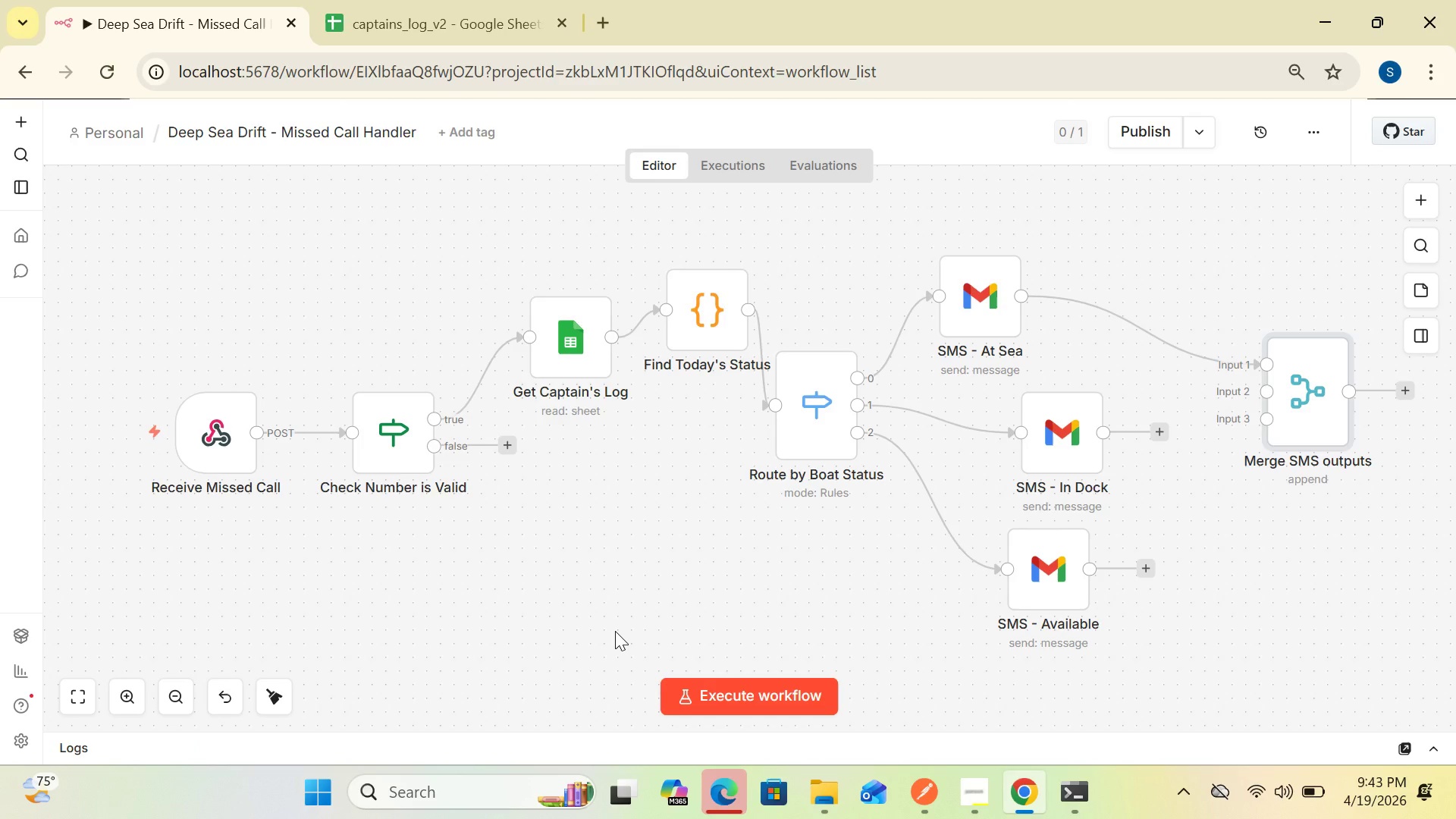 
left_click_drag(start_coordinate=[222, 444], to_coordinate=[140, 443])
 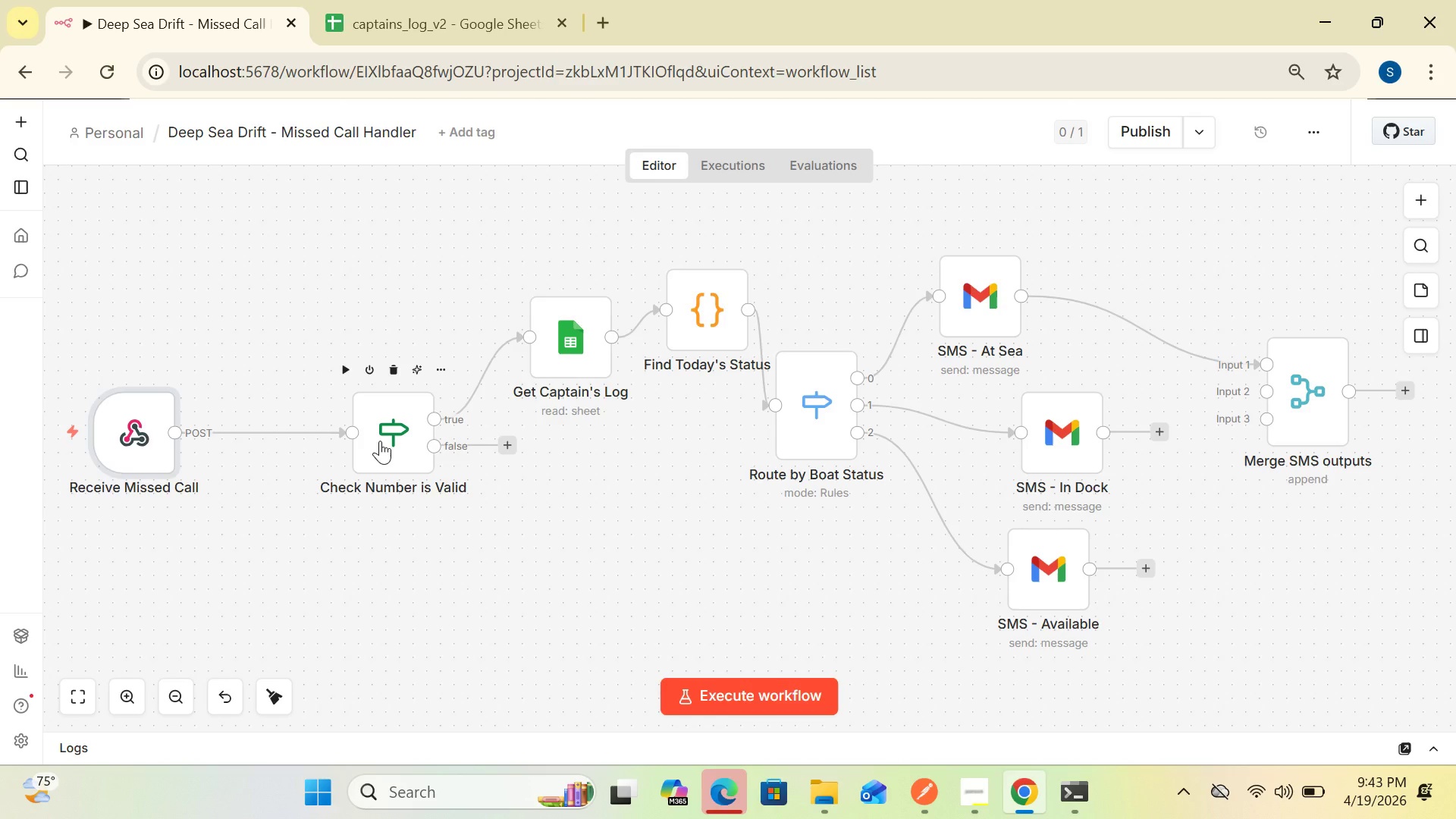 
left_click_drag(start_coordinate=[380, 441], to_coordinate=[303, 431])
 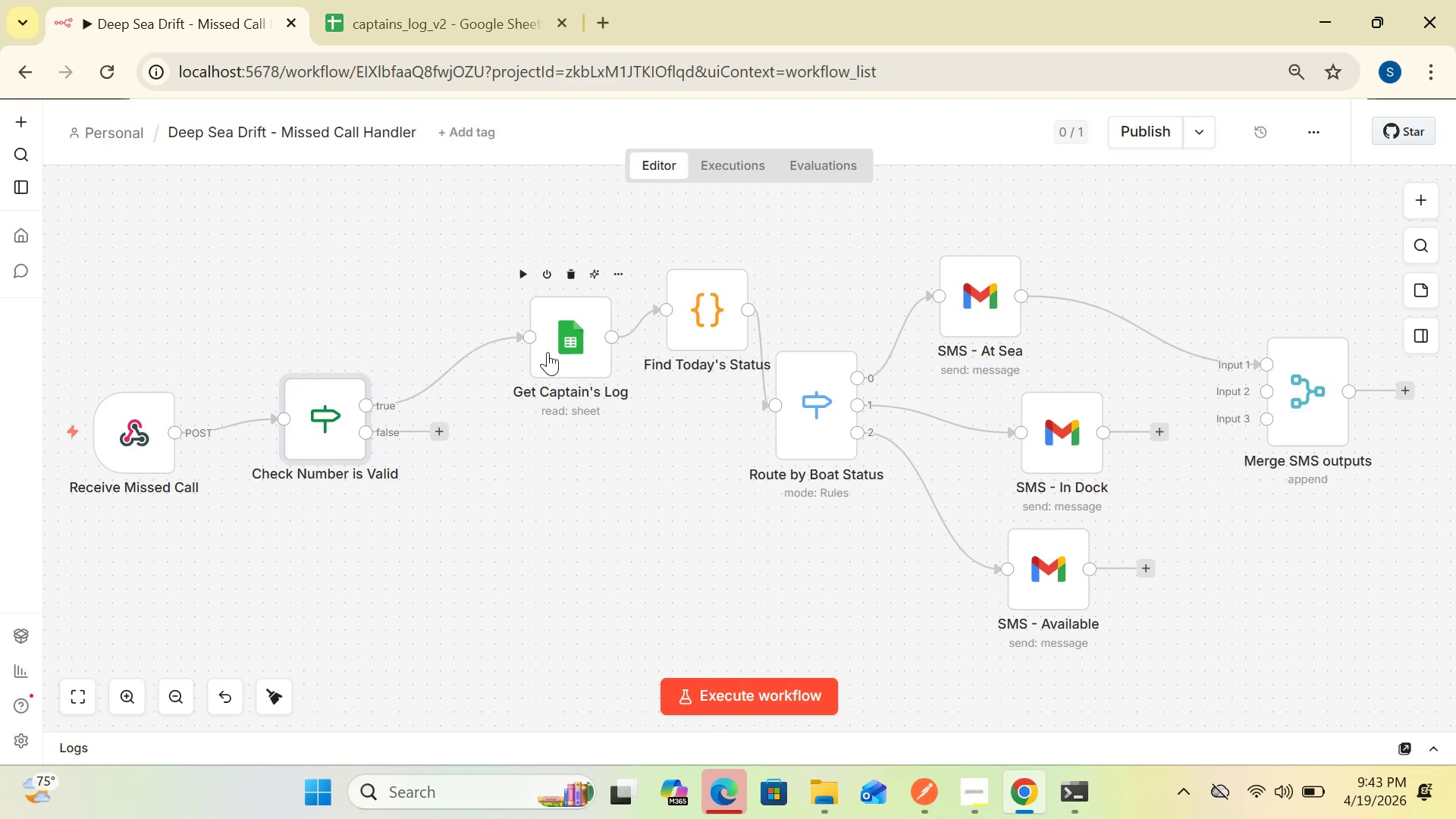 
left_click_drag(start_coordinate=[548, 351], to_coordinate=[472, 327])
 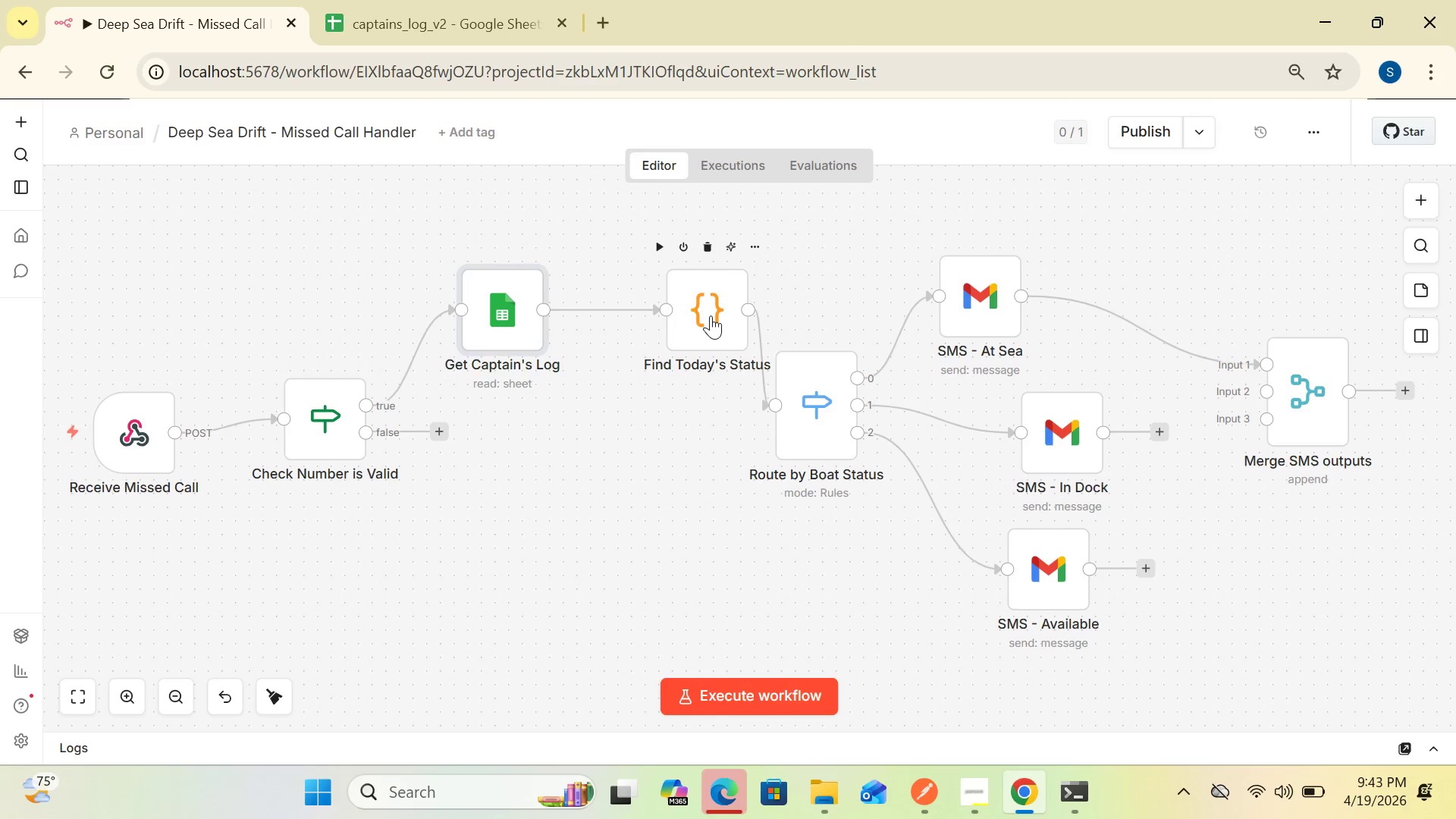 
left_click_drag(start_coordinate=[710, 314], to_coordinate=[634, 302])
 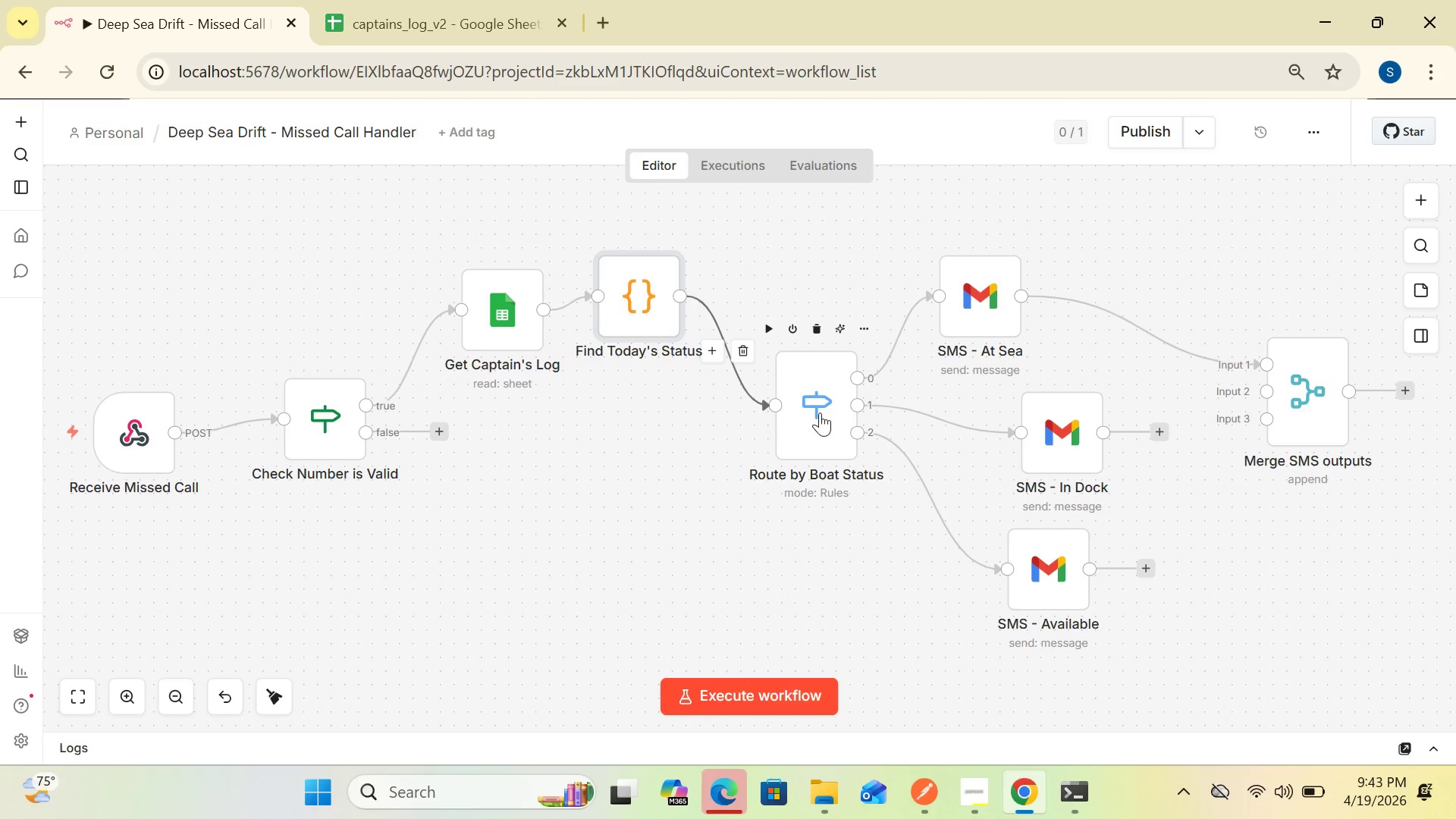 
left_click_drag(start_coordinate=[819, 413], to_coordinate=[745, 429])
 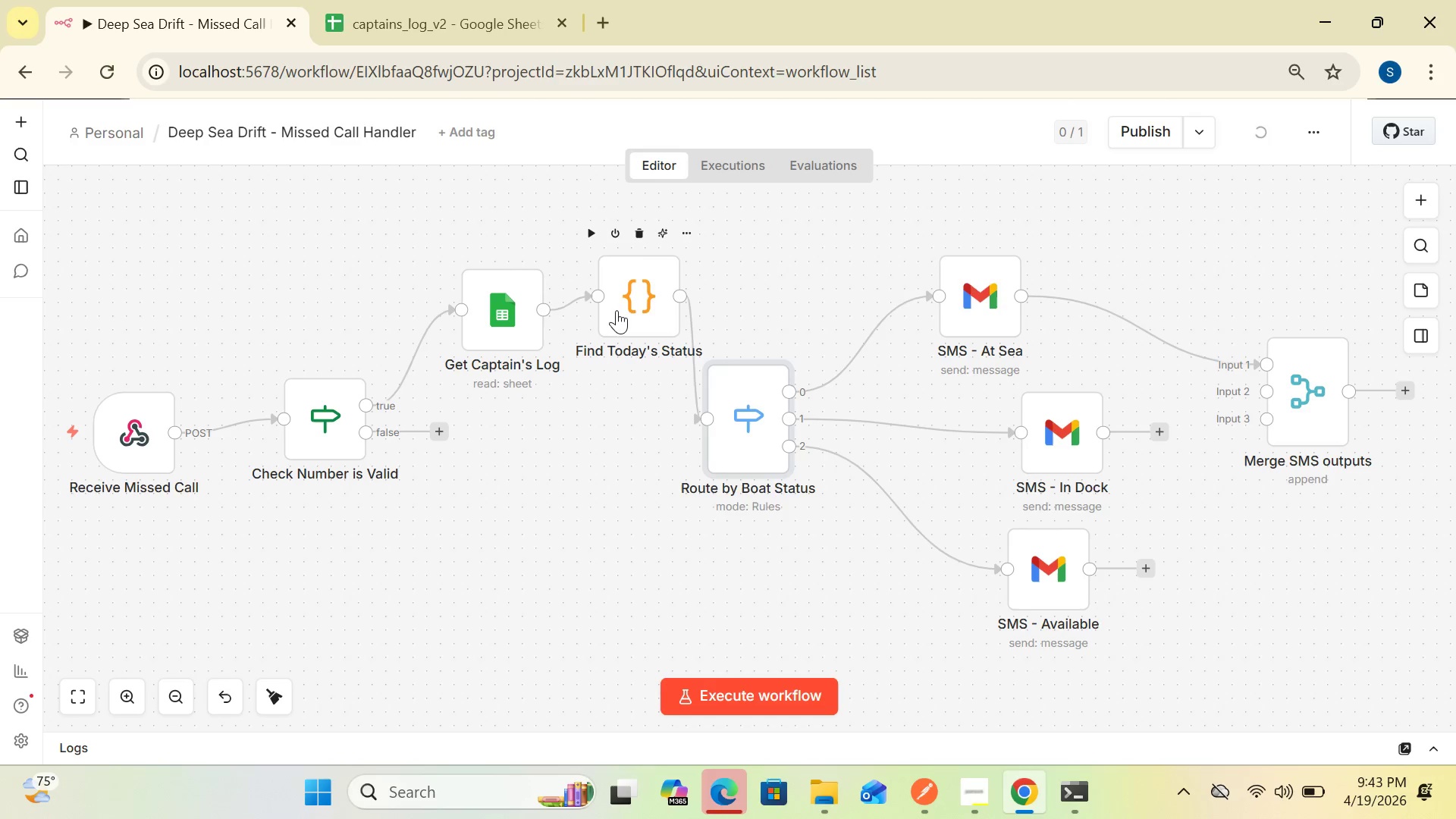 
left_click_drag(start_coordinate=[624, 307], to_coordinate=[602, 297])
 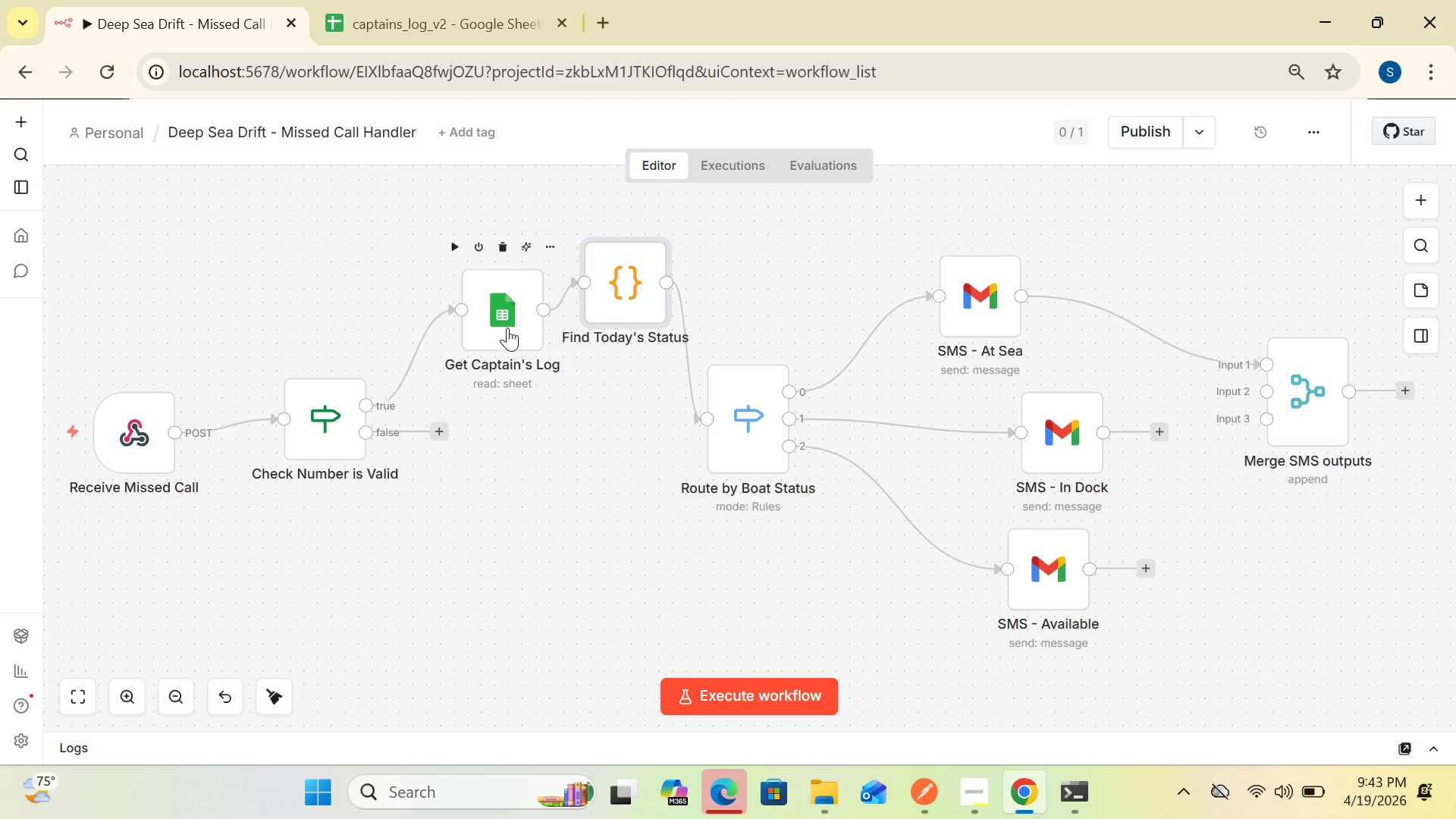 
left_click_drag(start_coordinate=[507, 328], to_coordinate=[477, 318])
 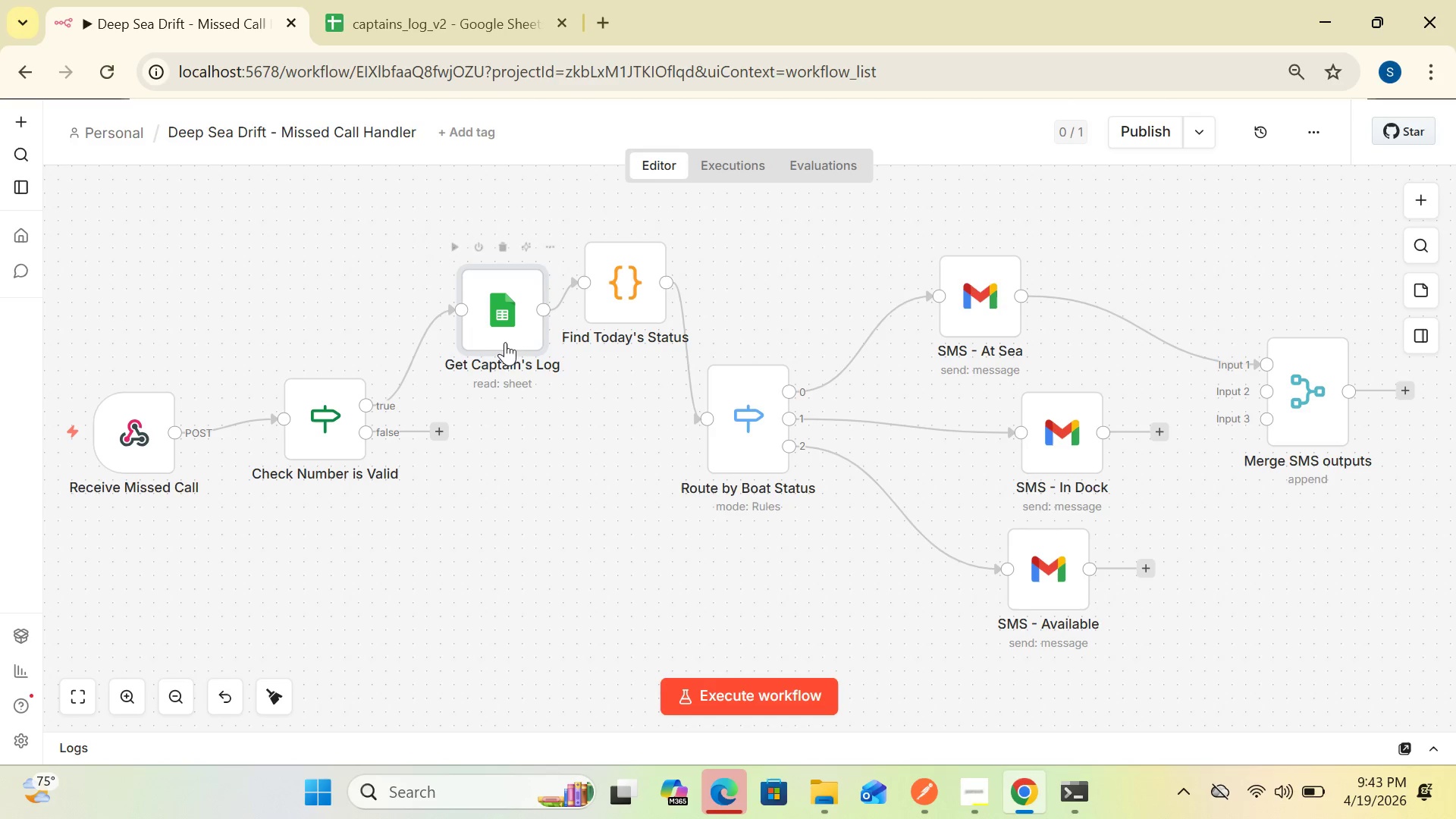 
left_click_drag(start_coordinate=[503, 339], to_coordinate=[483, 327])
 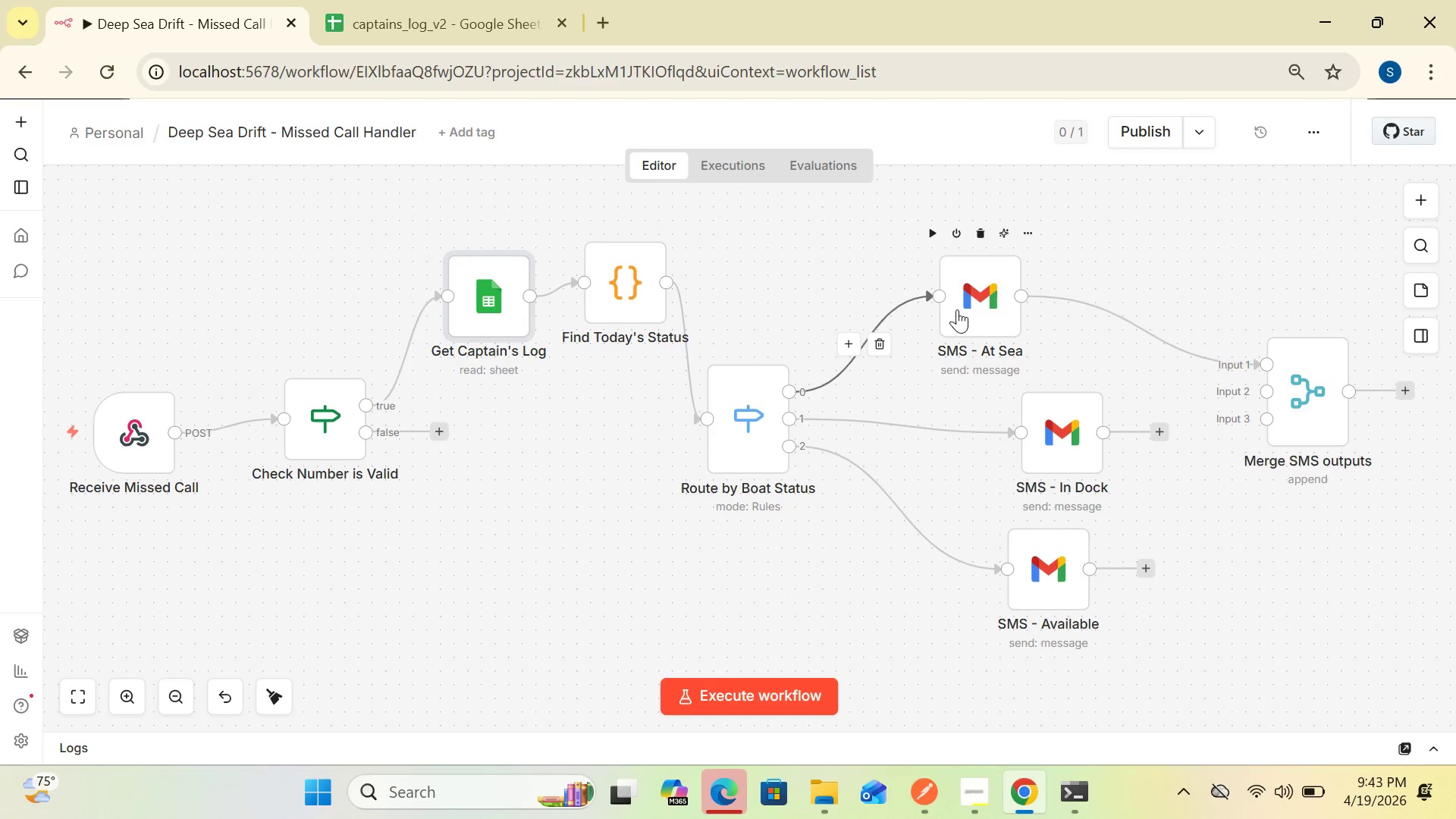 
left_click_drag(start_coordinate=[972, 303], to_coordinate=[923, 284])
 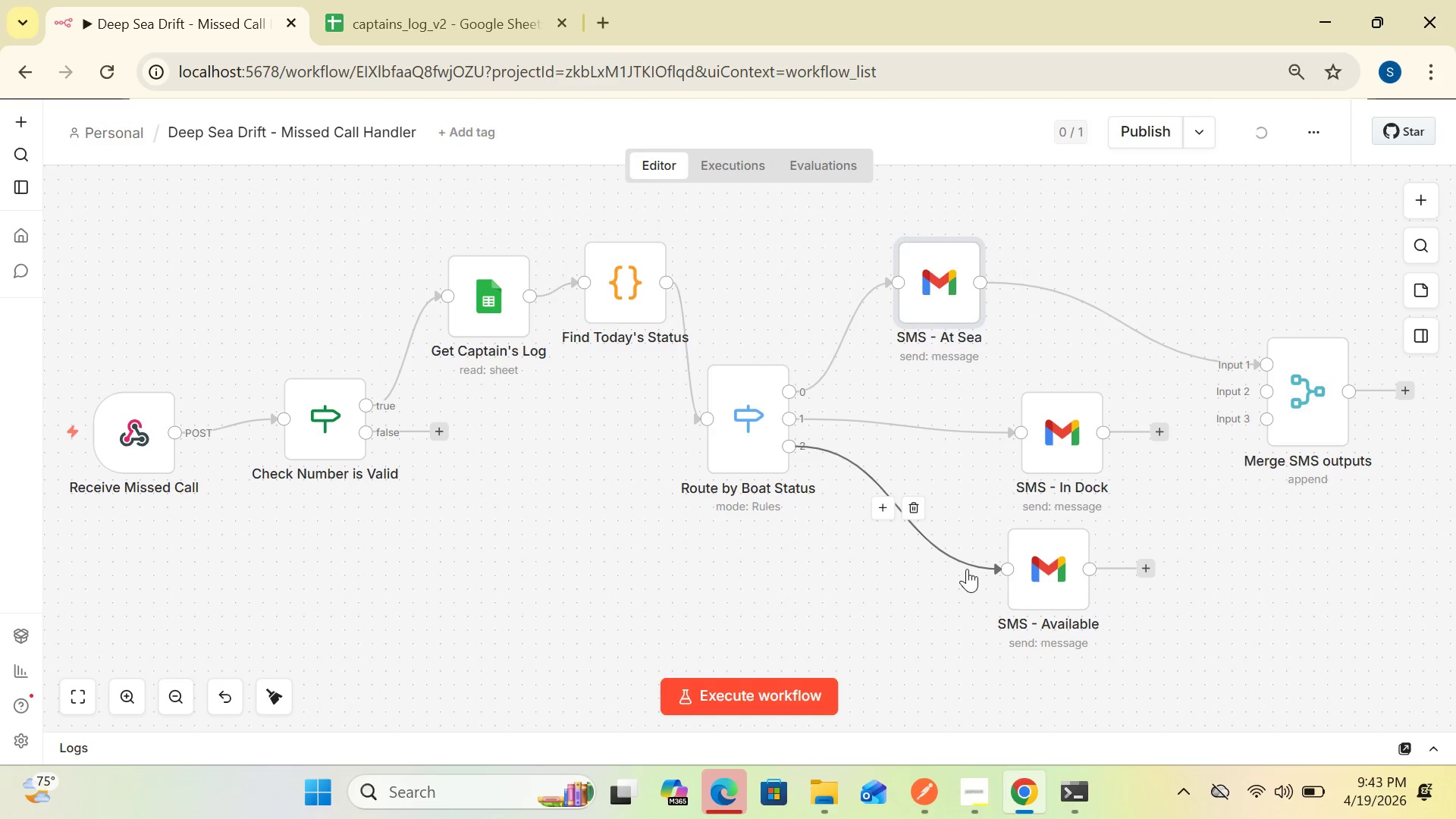 
left_click_drag(start_coordinate=[1056, 573], to_coordinate=[981, 576])
 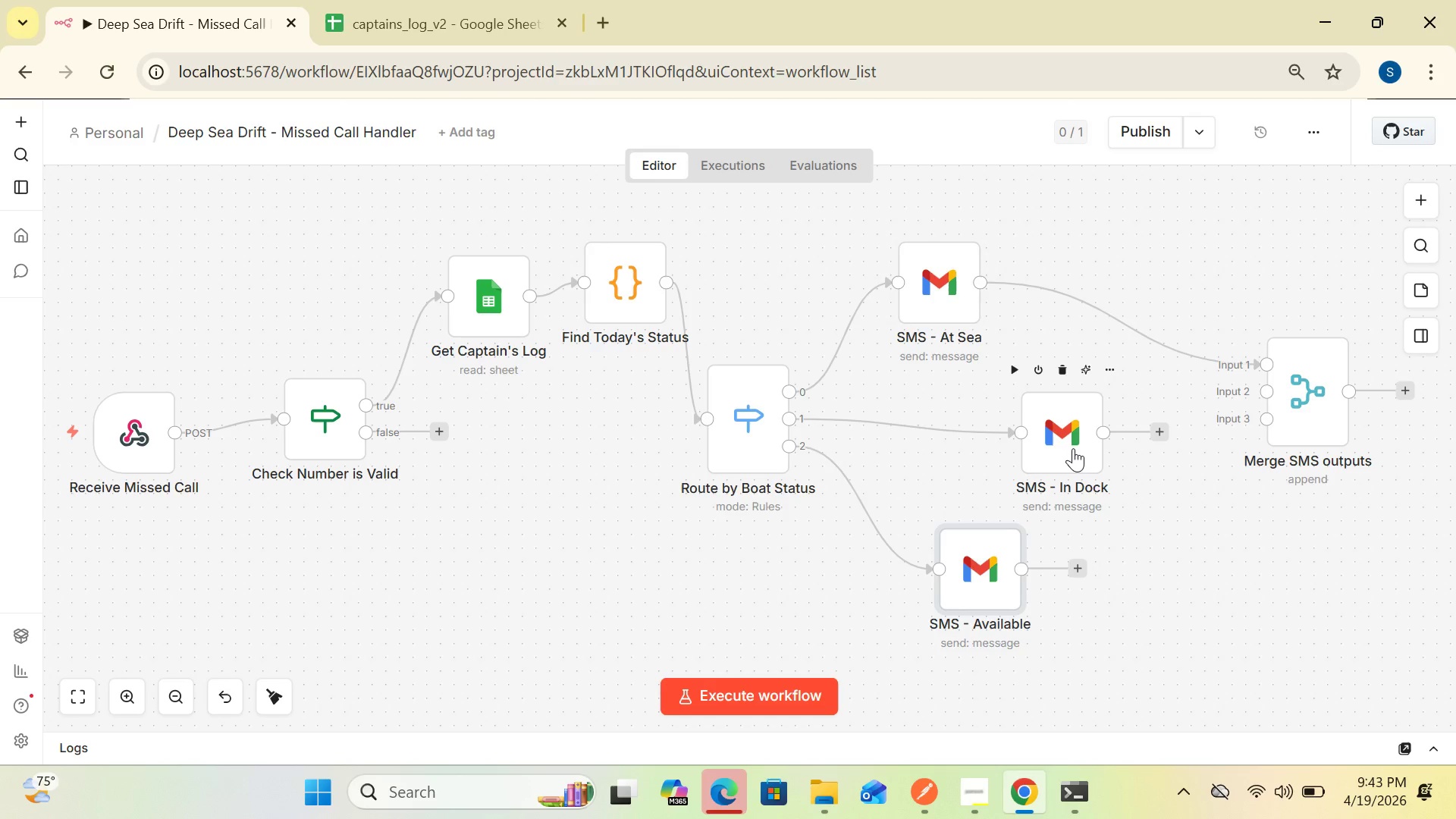 
left_click_drag(start_coordinate=[1073, 447], to_coordinate=[989, 444])
 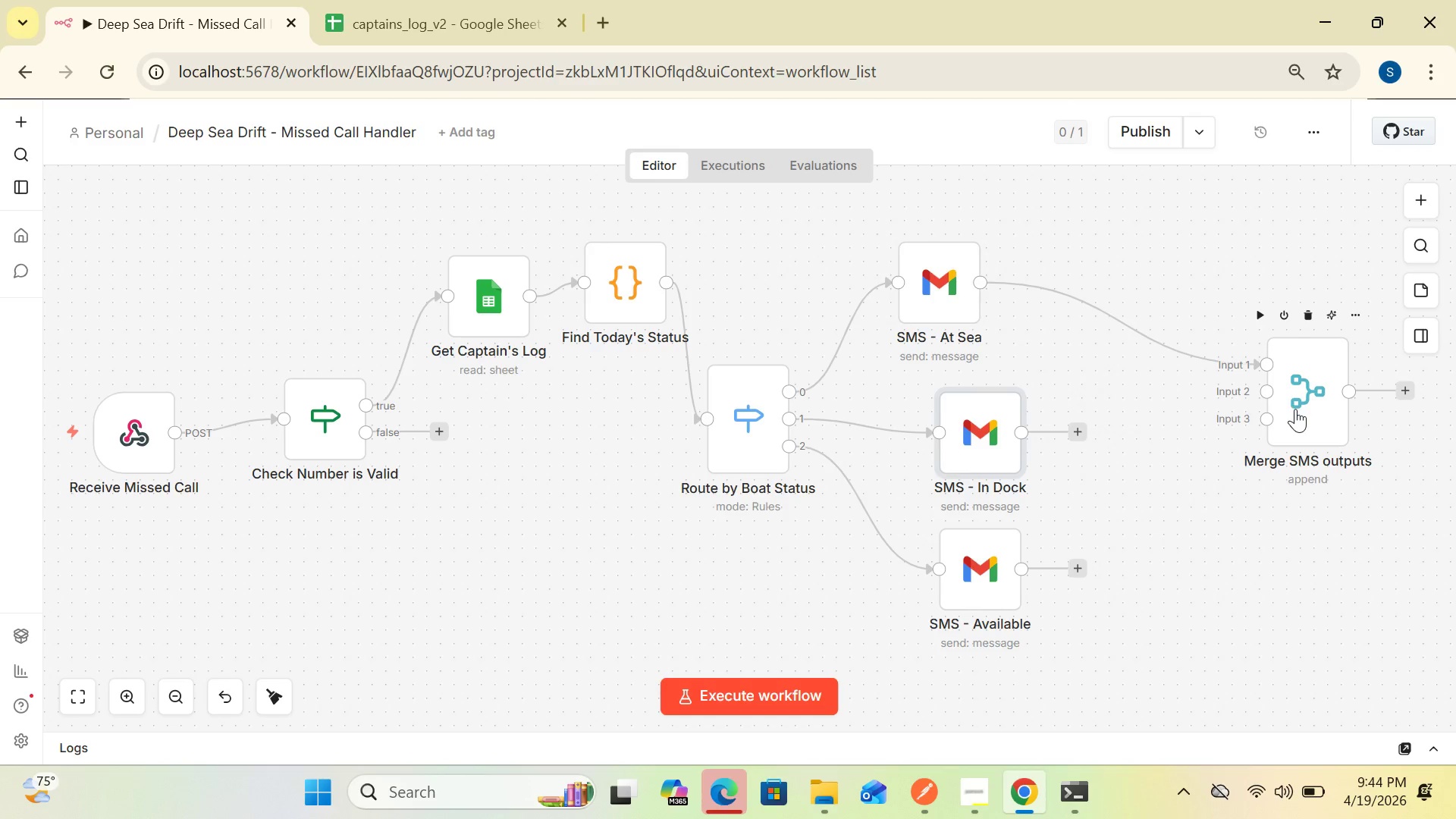 
left_click_drag(start_coordinate=[1295, 409], to_coordinate=[1222, 379])
 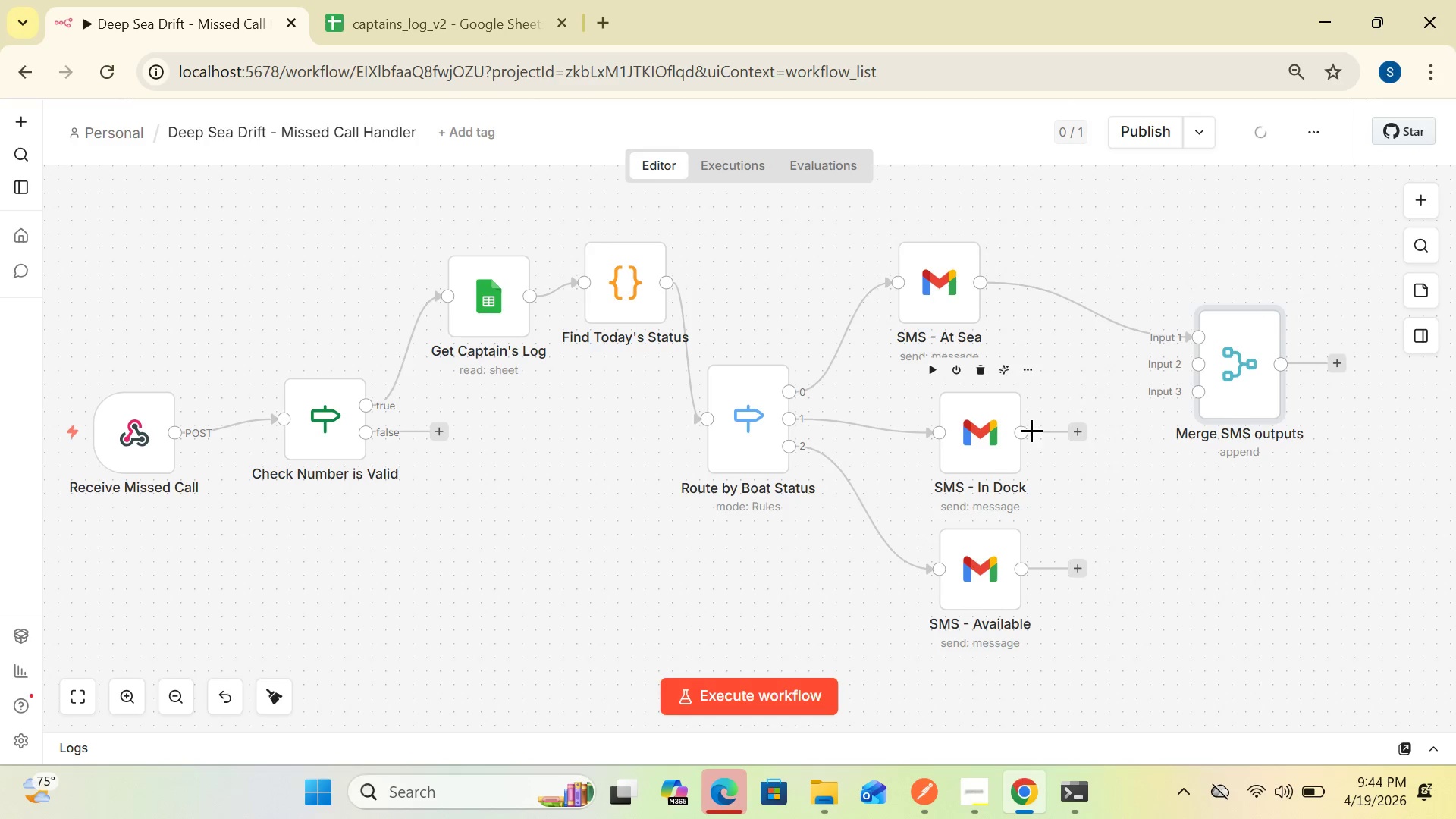 
left_click_drag(start_coordinate=[1022, 432], to_coordinate=[1173, 363])
 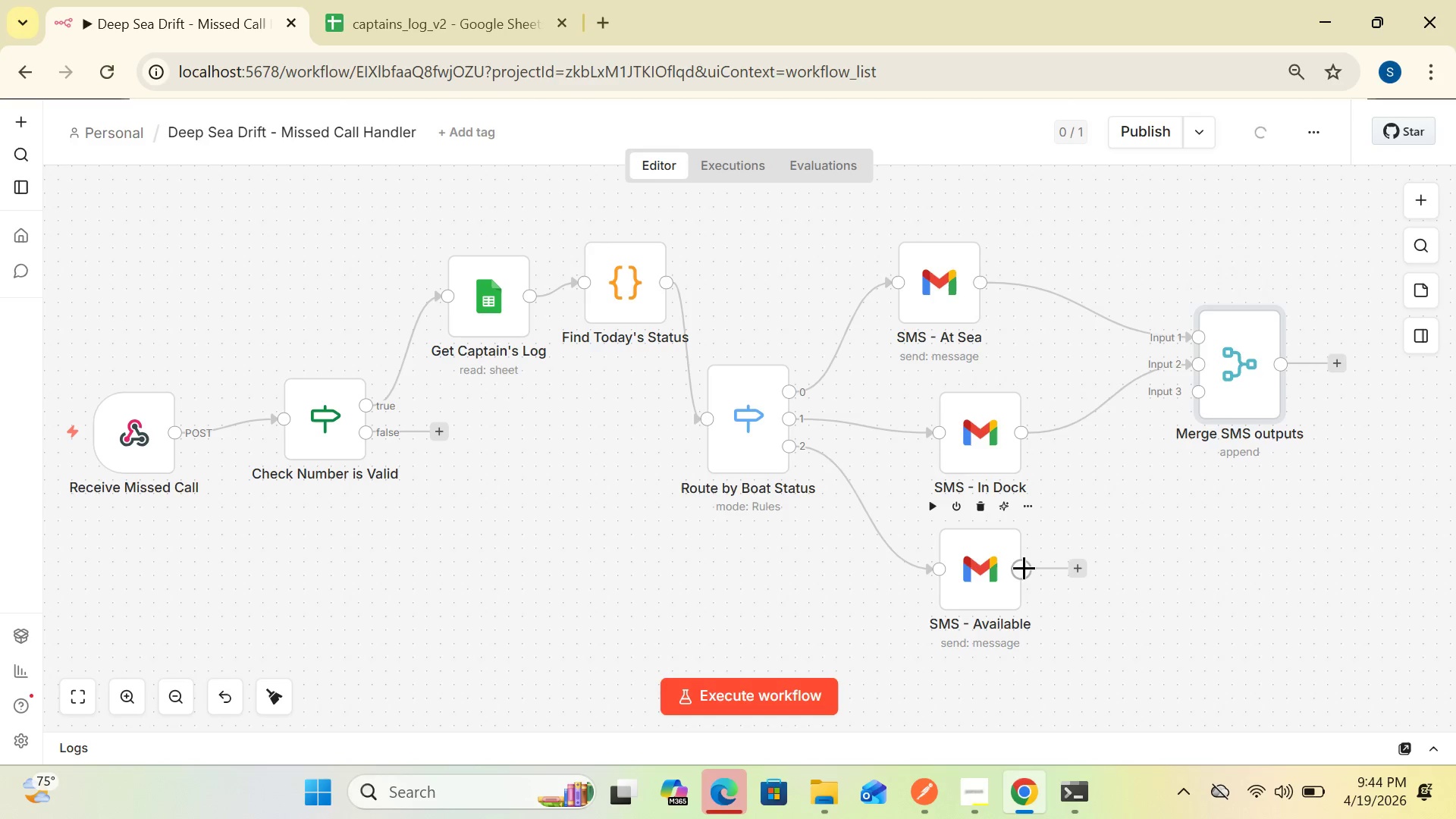 
left_click_drag(start_coordinate=[1024, 568], to_coordinate=[1162, 415])
 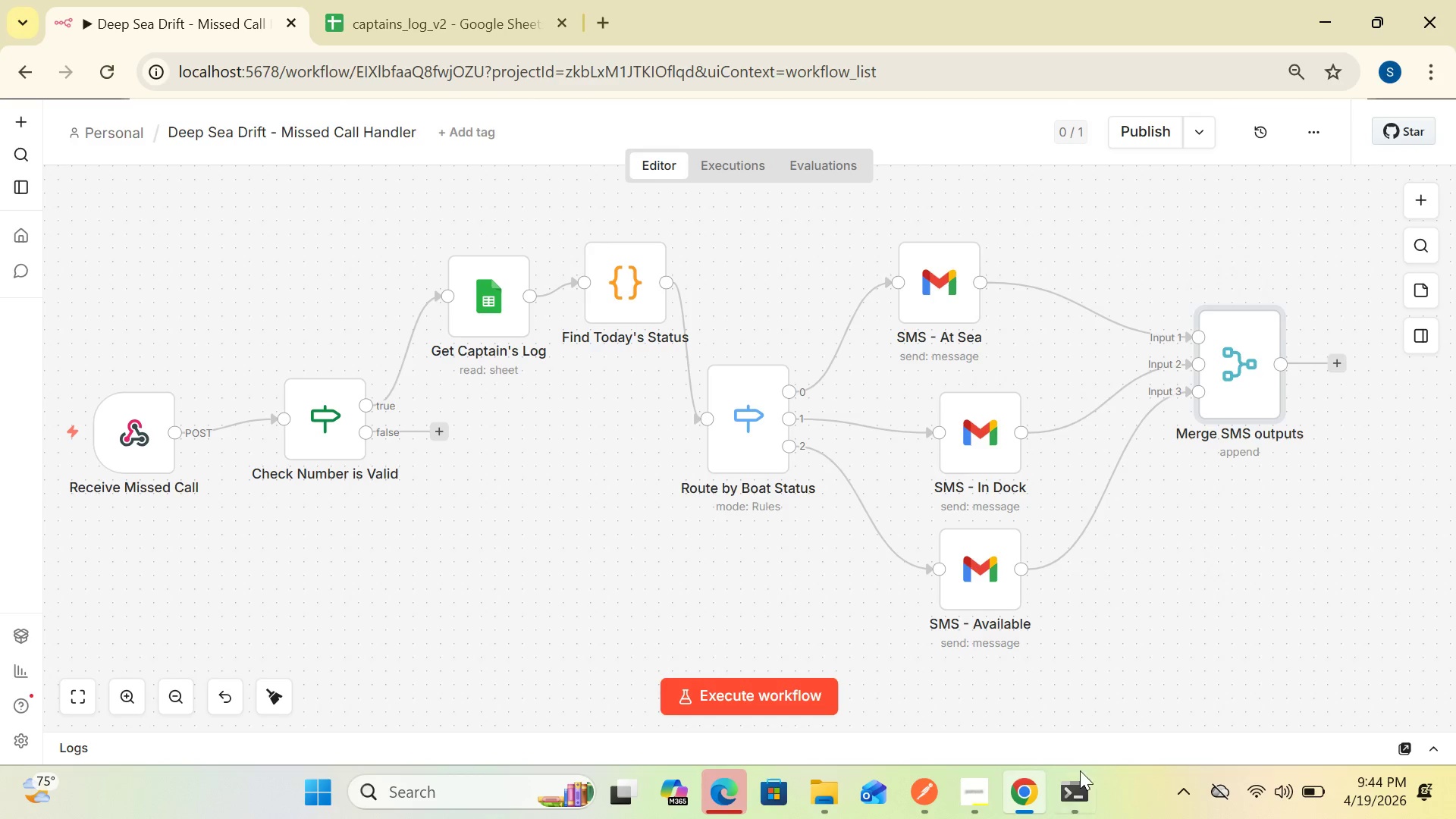 
left_click([974, 803])